 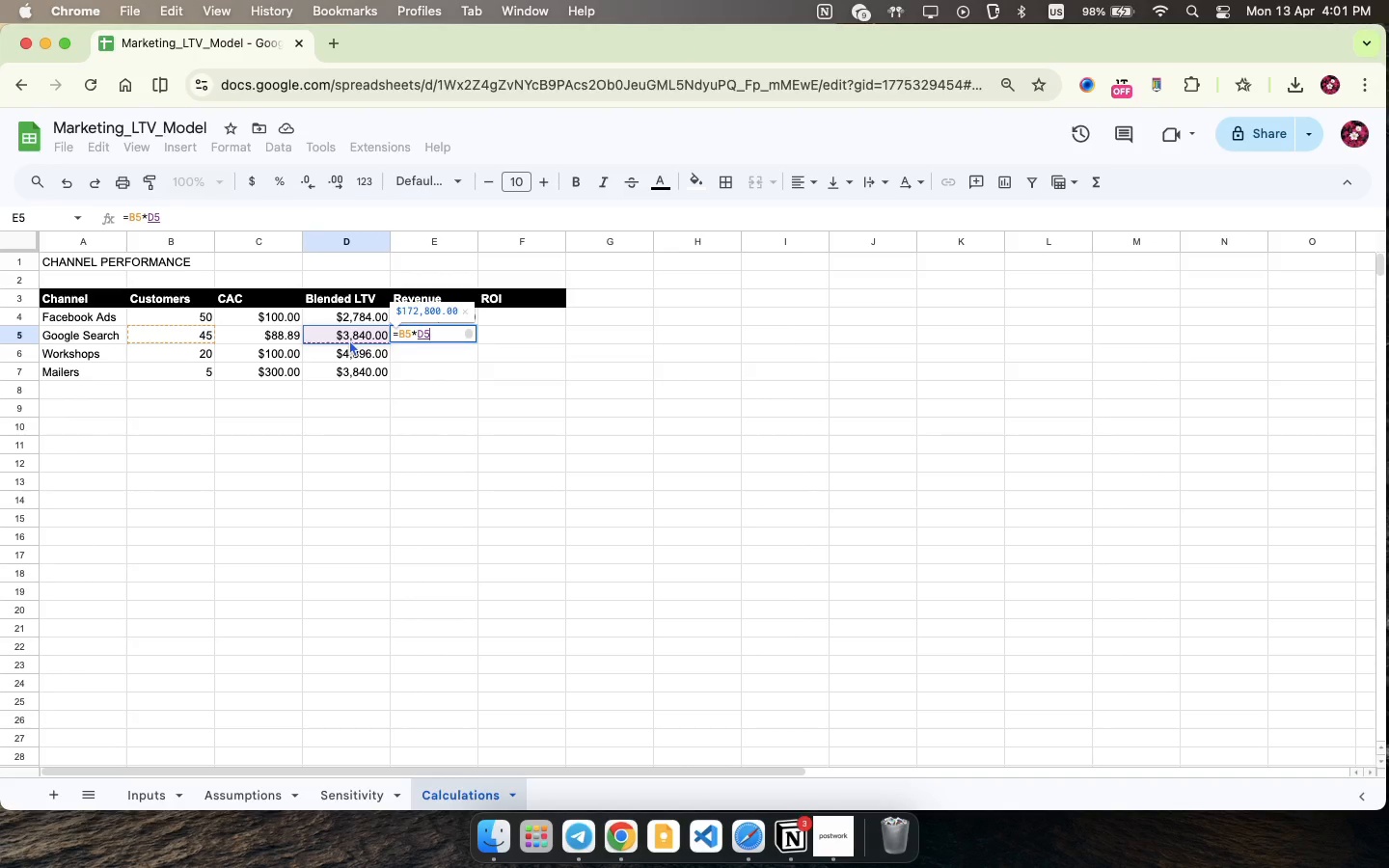 
key(Enter)
 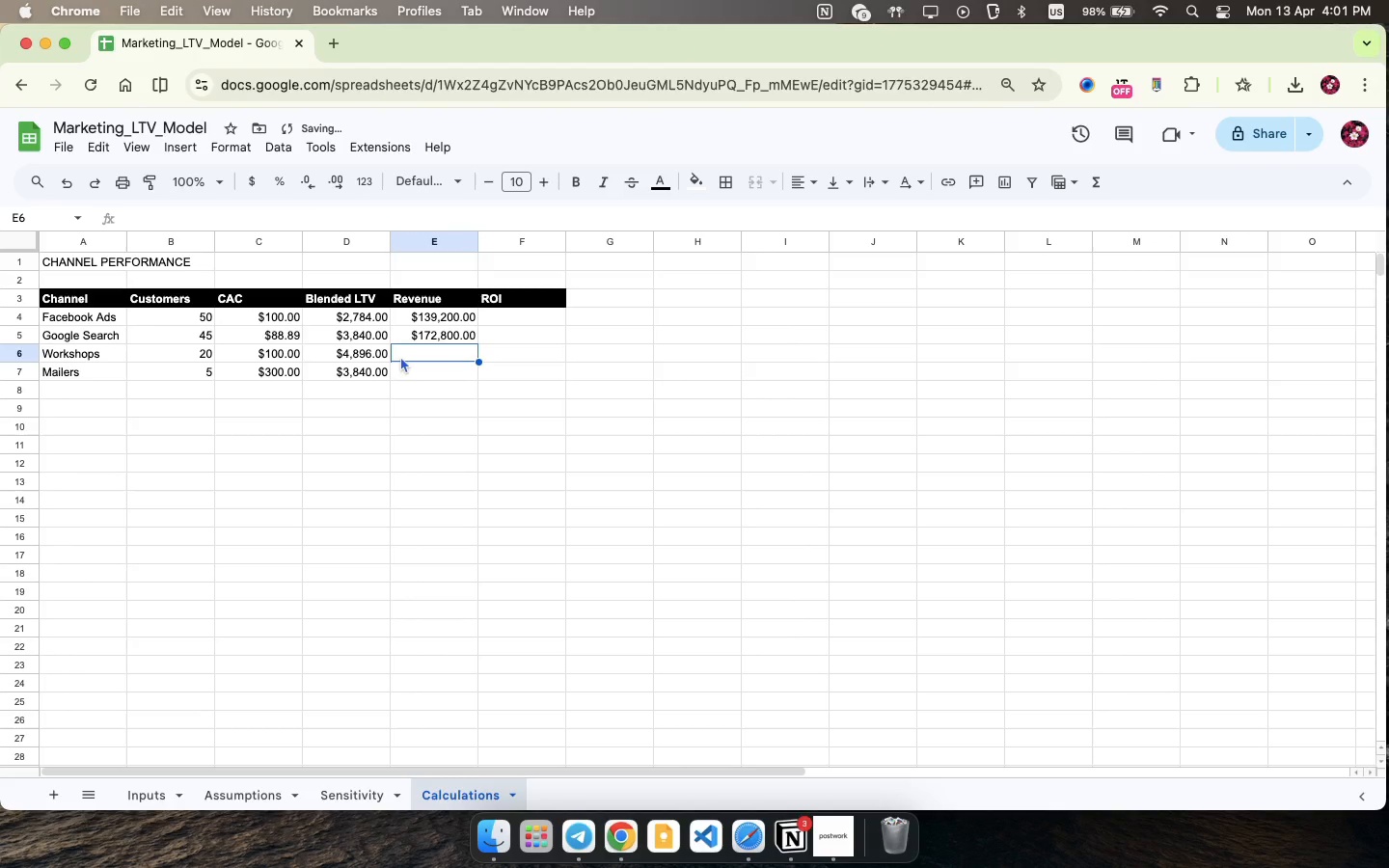 
key(Equal)
 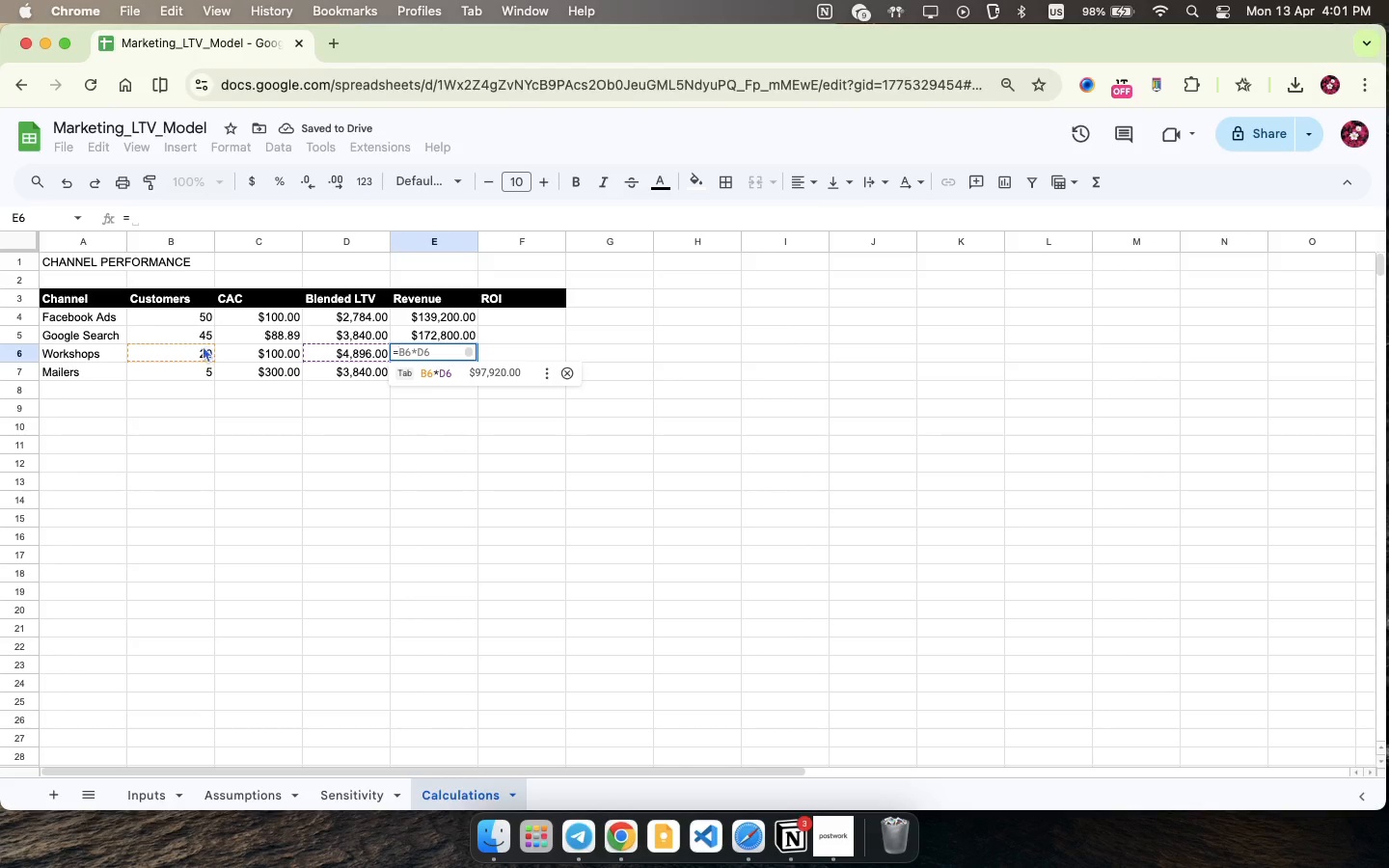 
left_click([200, 347])
 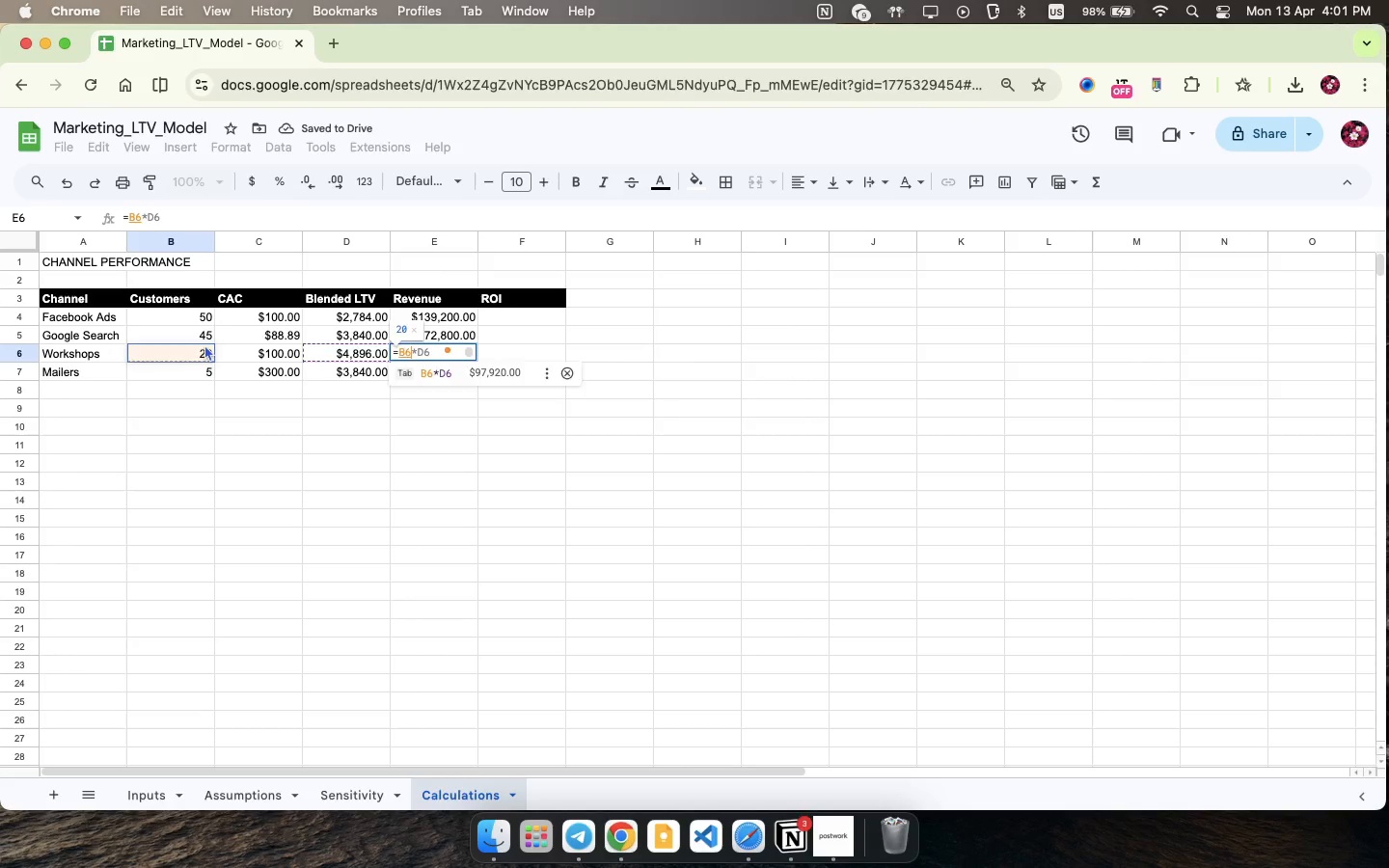 
key(Shift+8)
 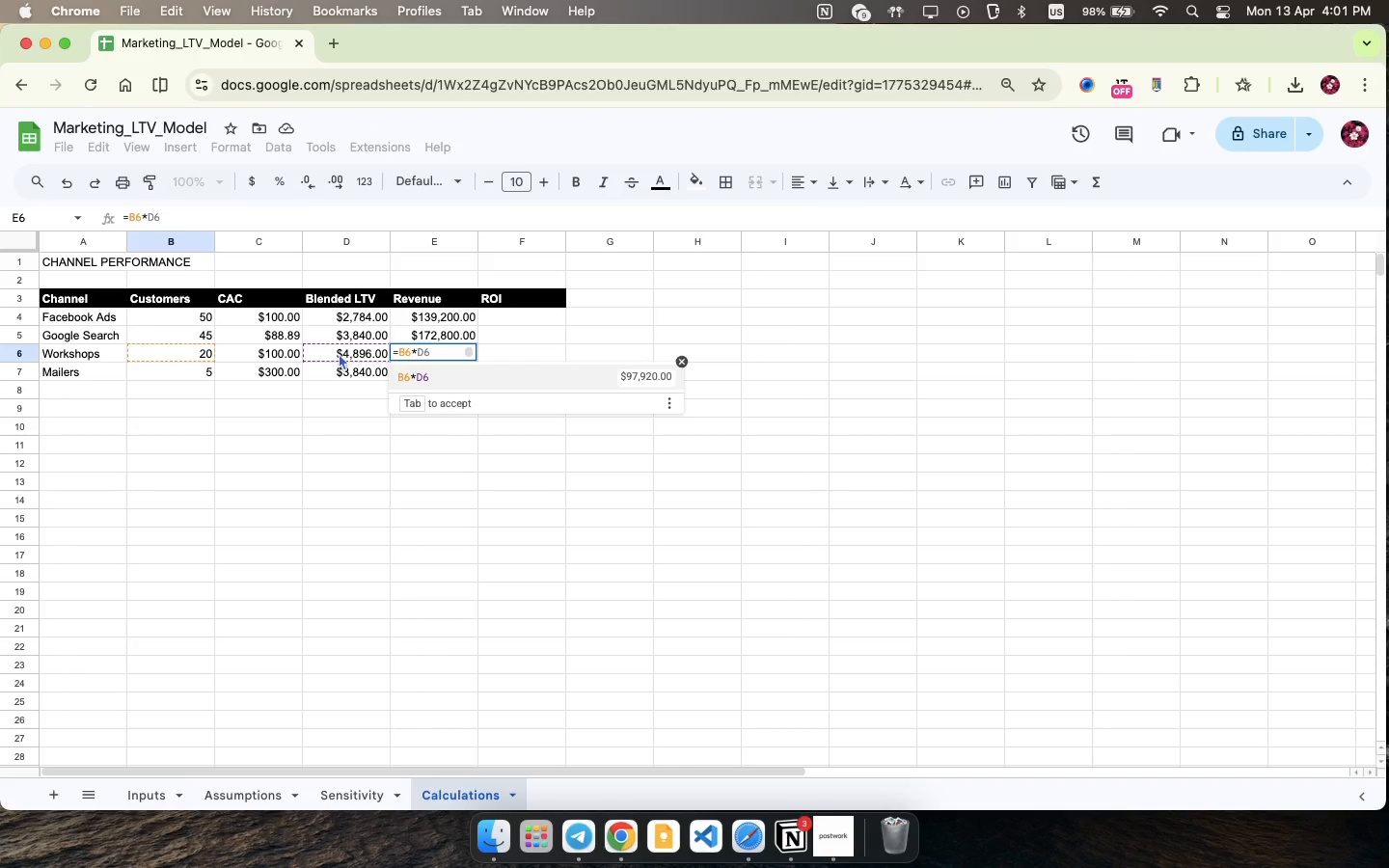 
left_click([340, 350])
 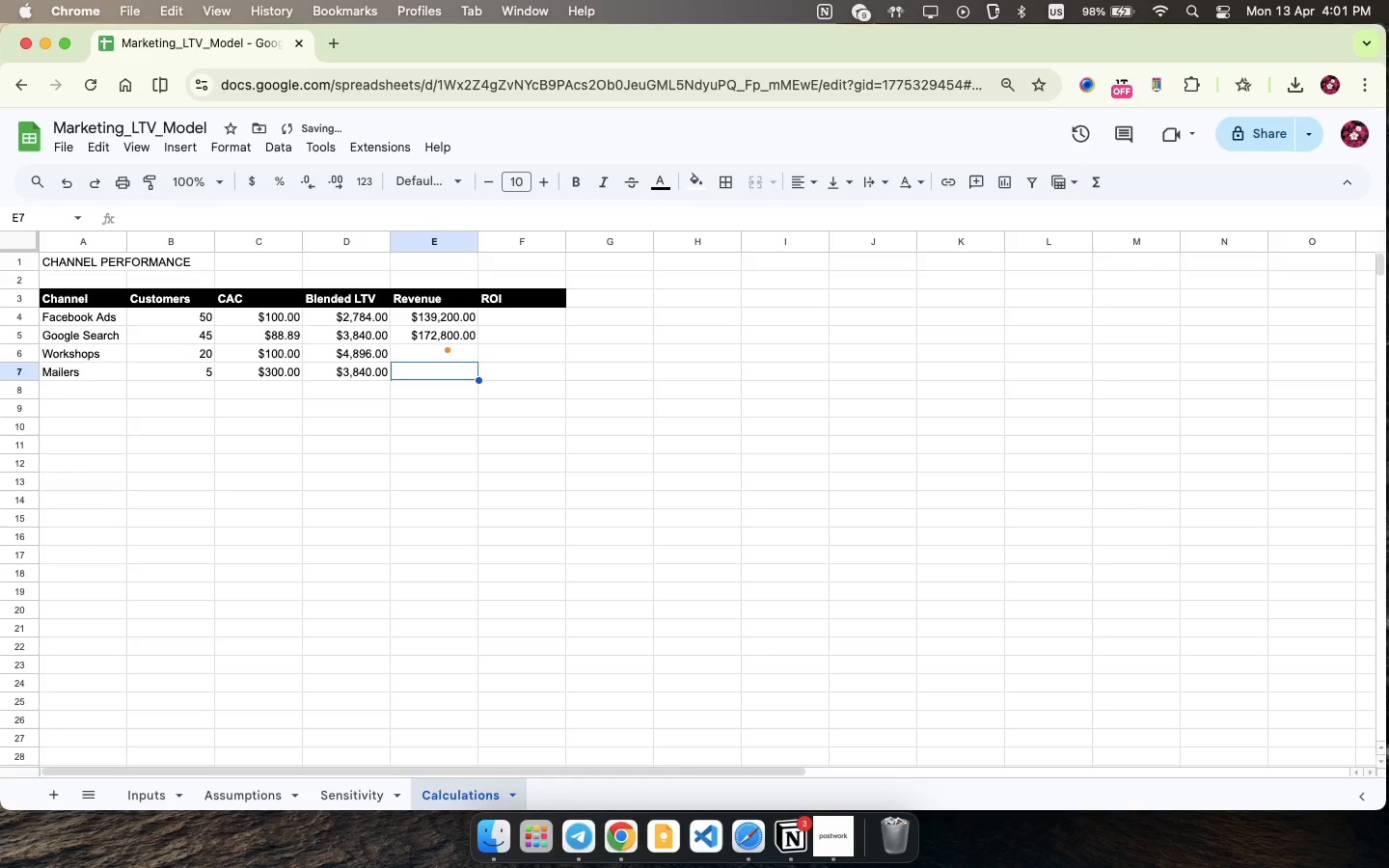 
key(Enter)
 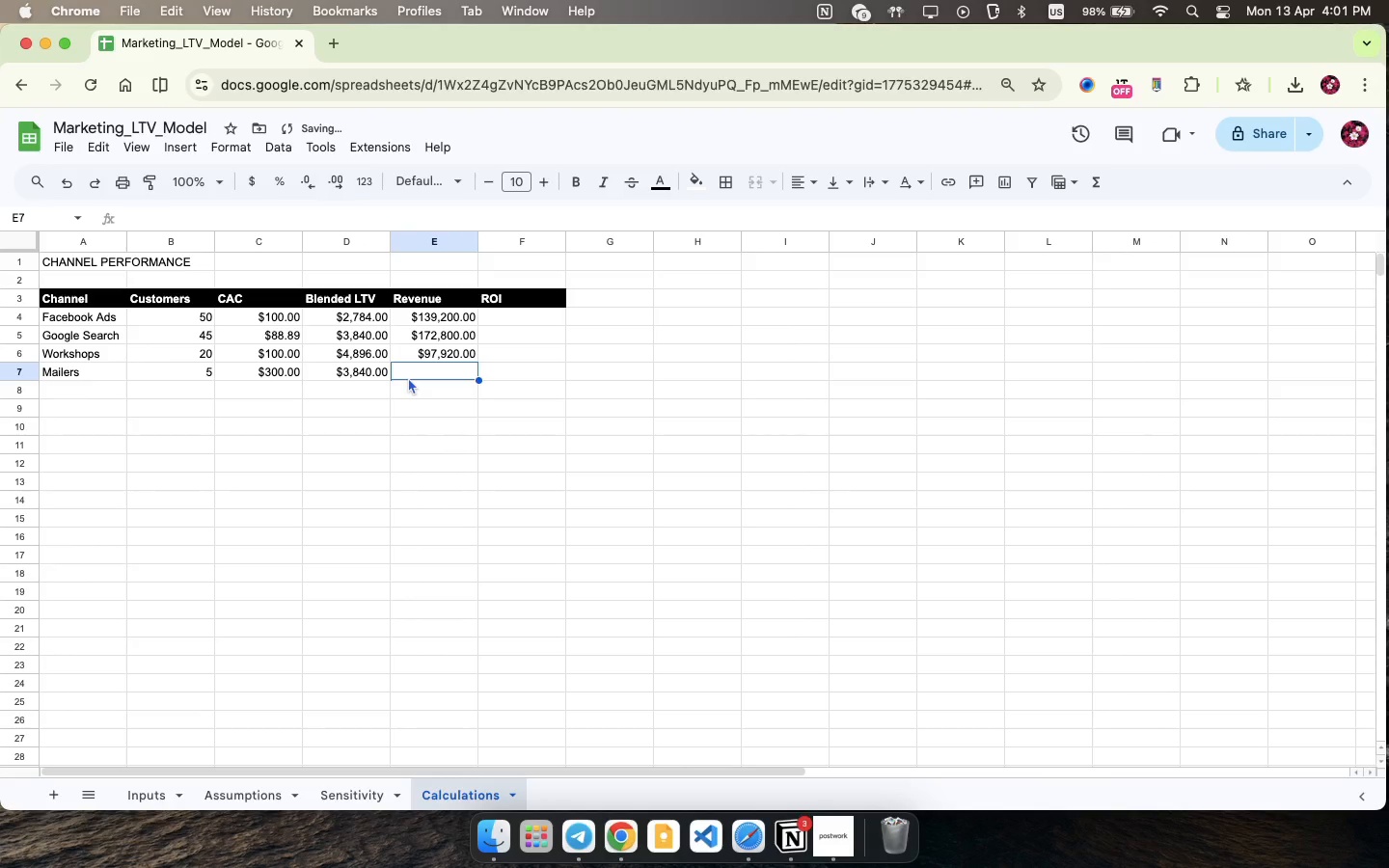 
key(Equal)
 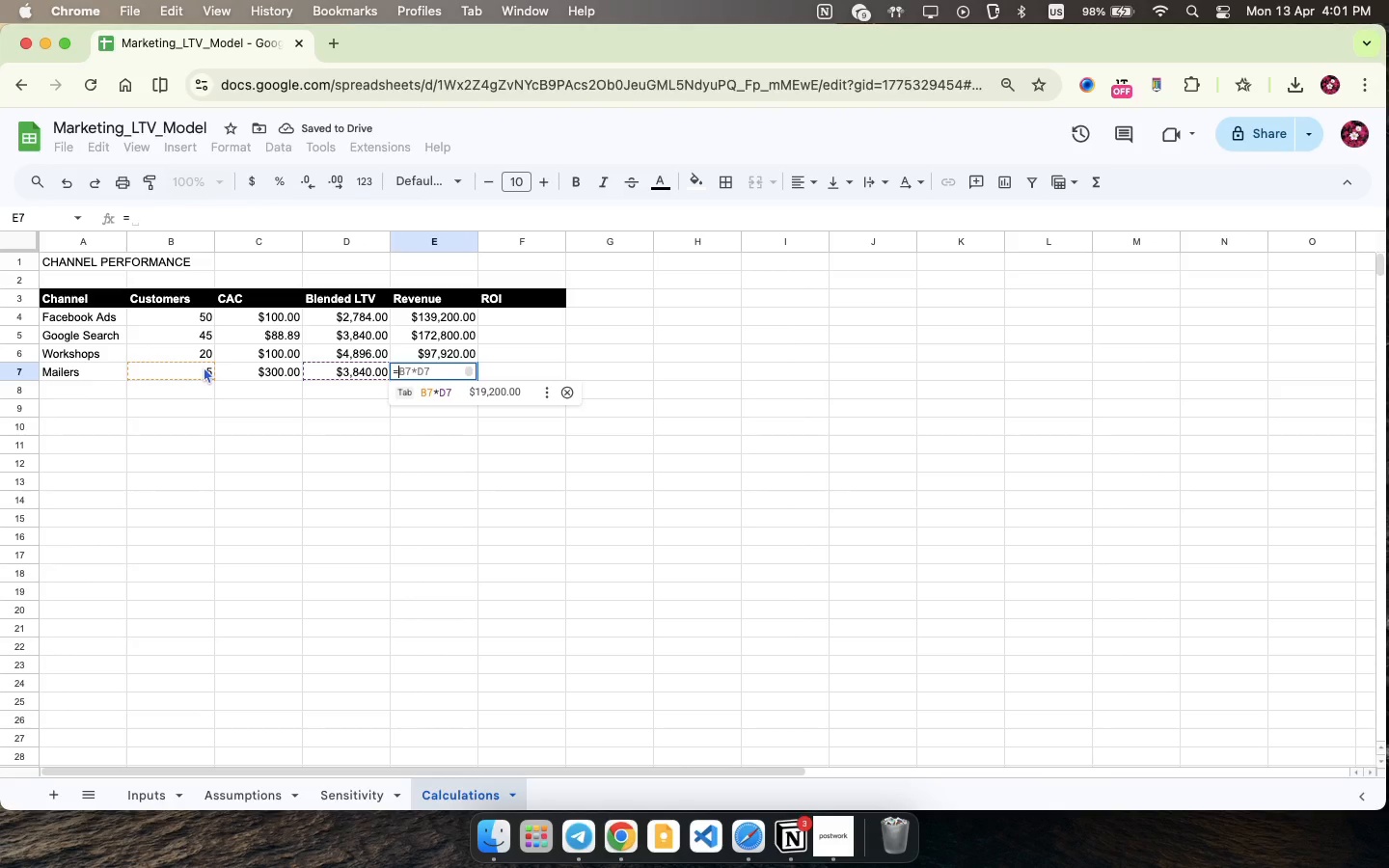 
left_click([204, 372])
 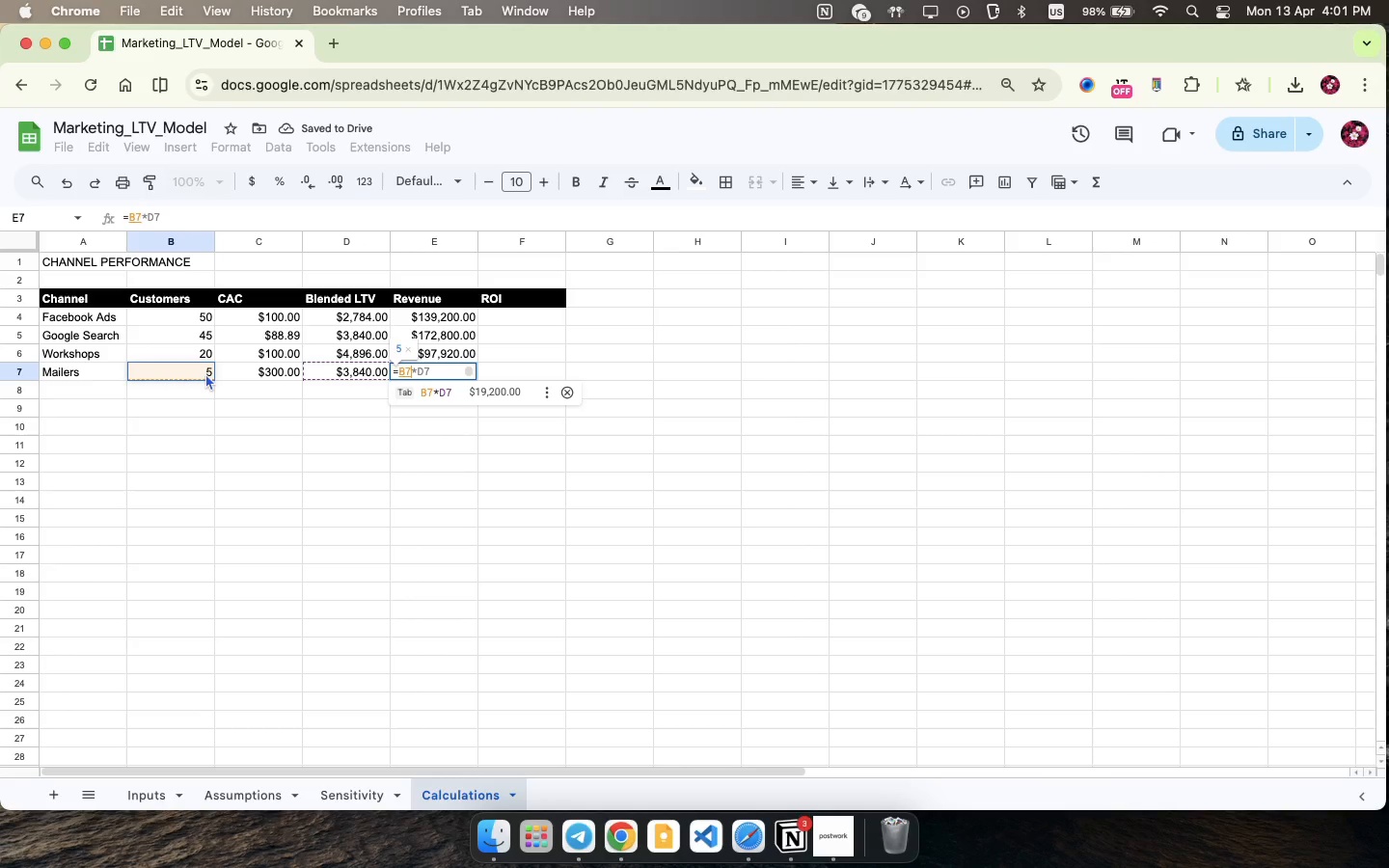 
key(Shift+8)
 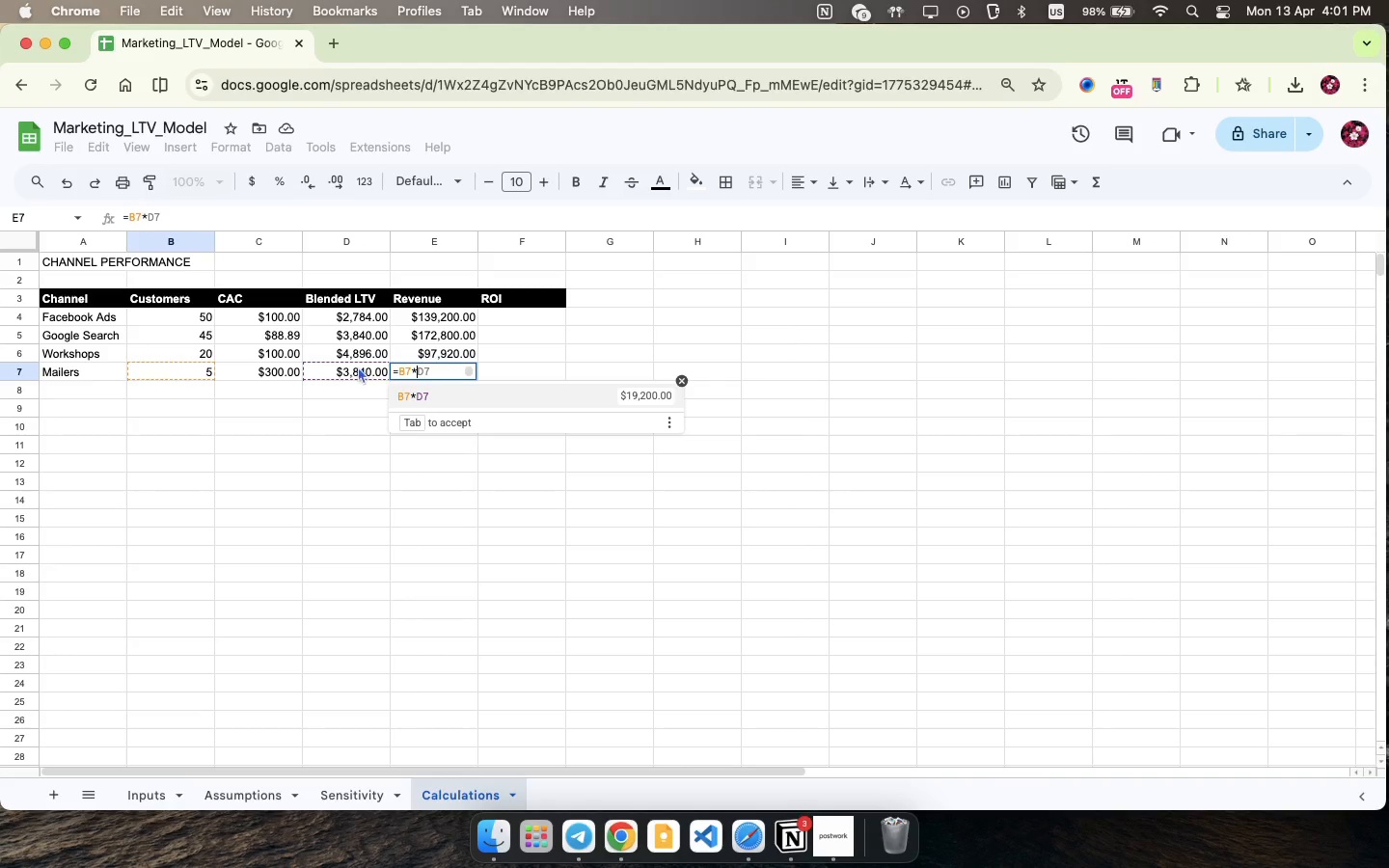 
left_click([358, 366])
 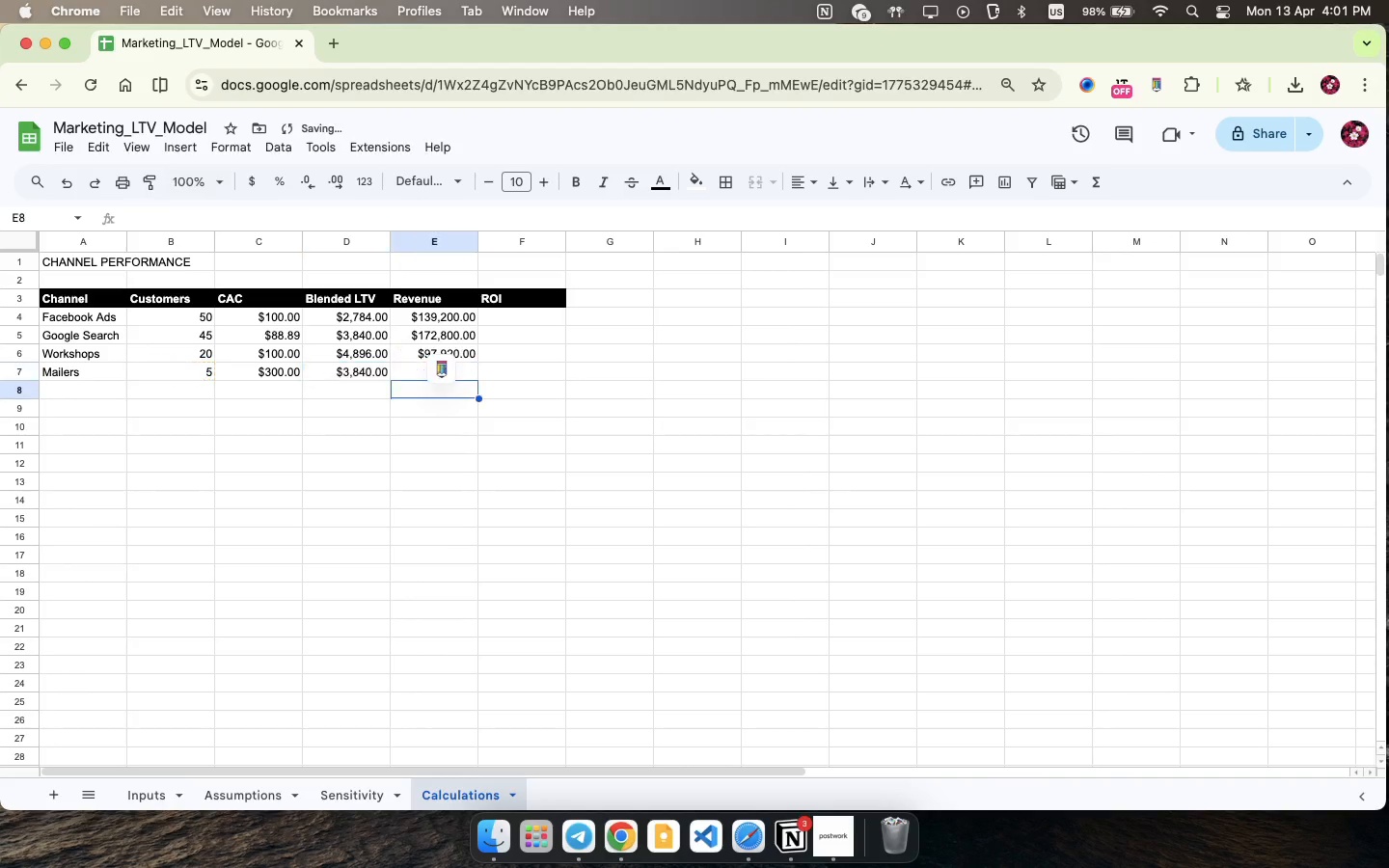 
key(Enter)
 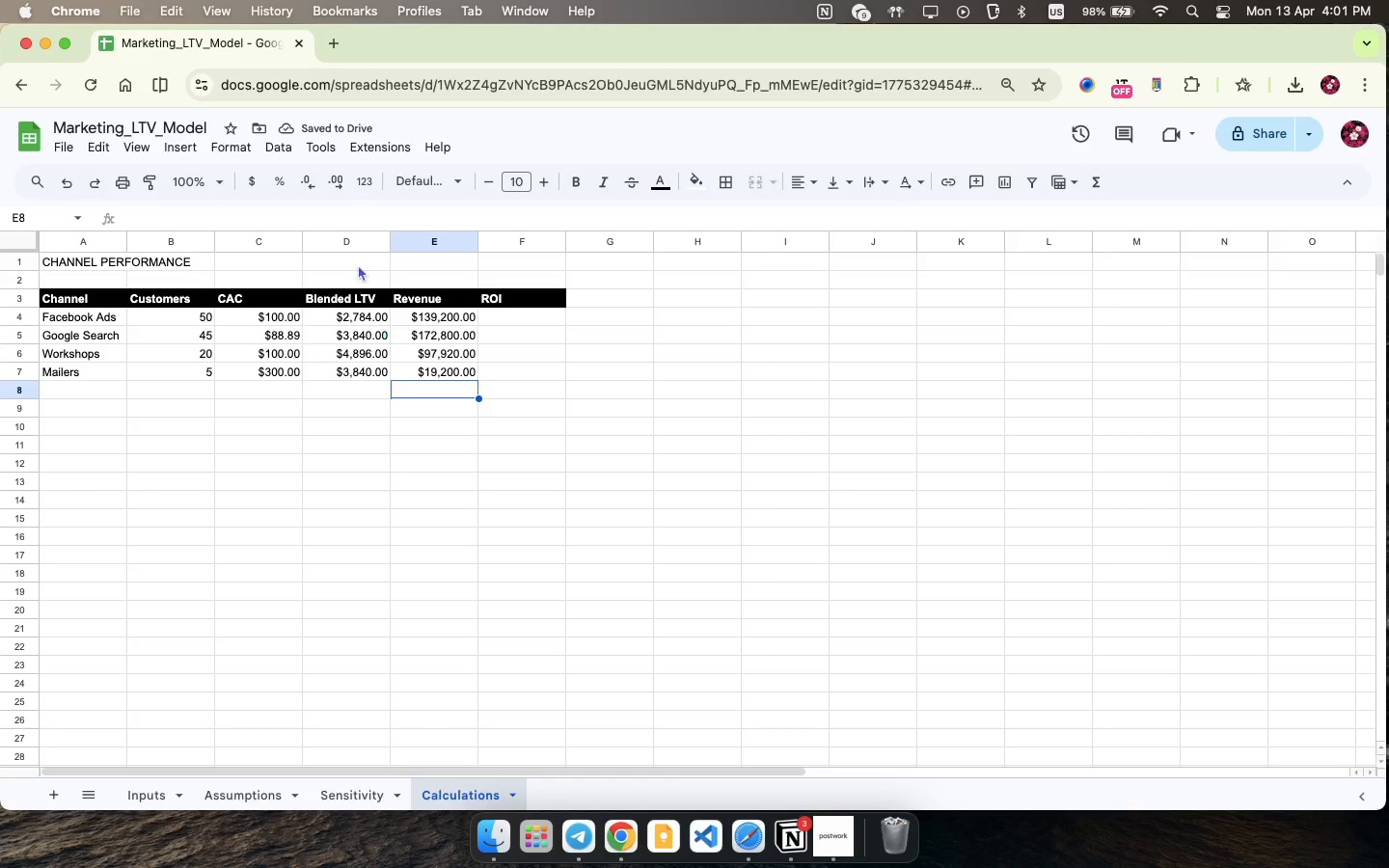 
left_click([523, 313])
 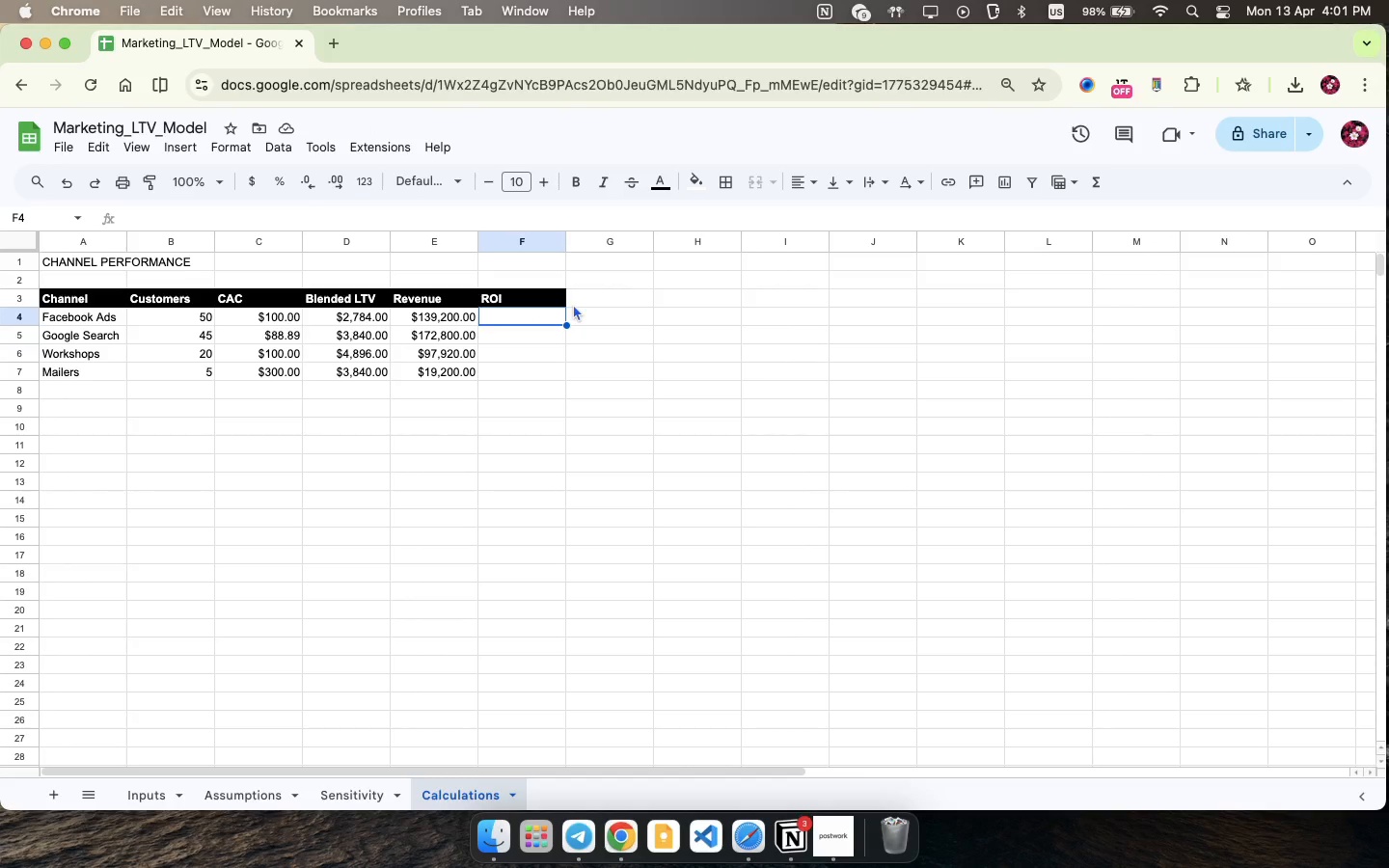 
type(=IFERROR(E4/Innputs)
key(Backspace)
key(Backspace)
key(Backspace)
key(Backspace)
key(Backspace)
type(puts!B4, 0))
 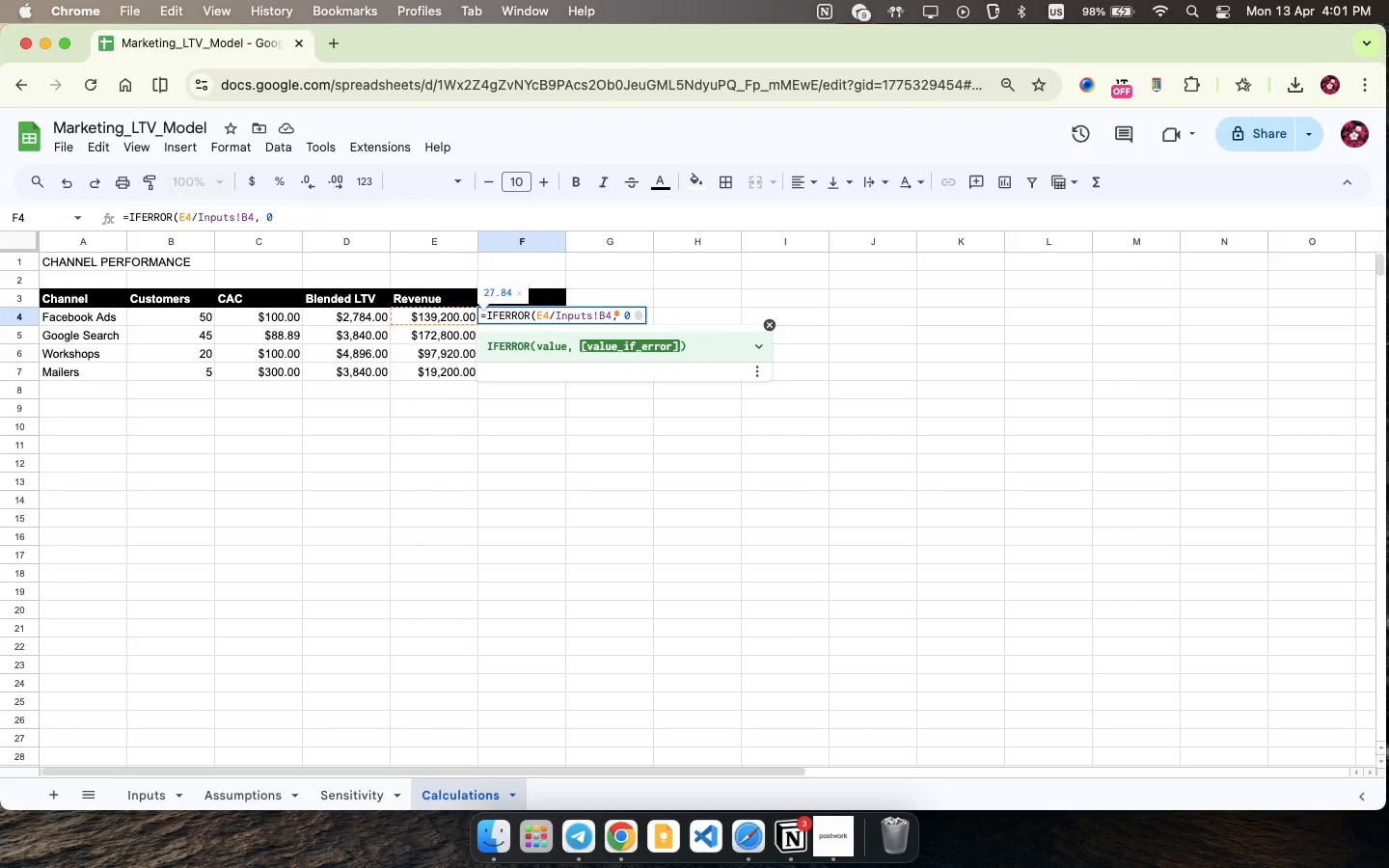 
key(Enter)
 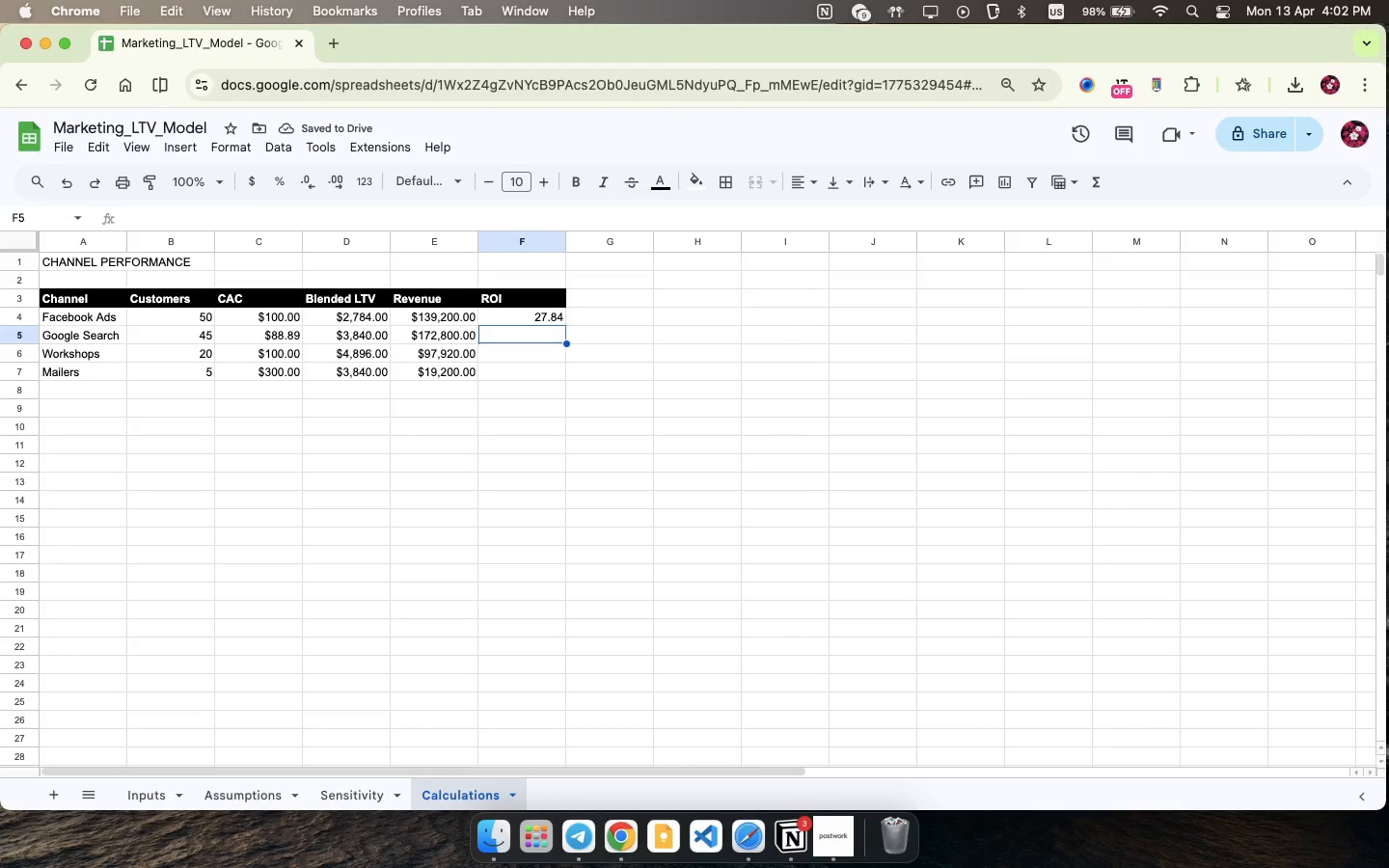 
type(=iferror()
 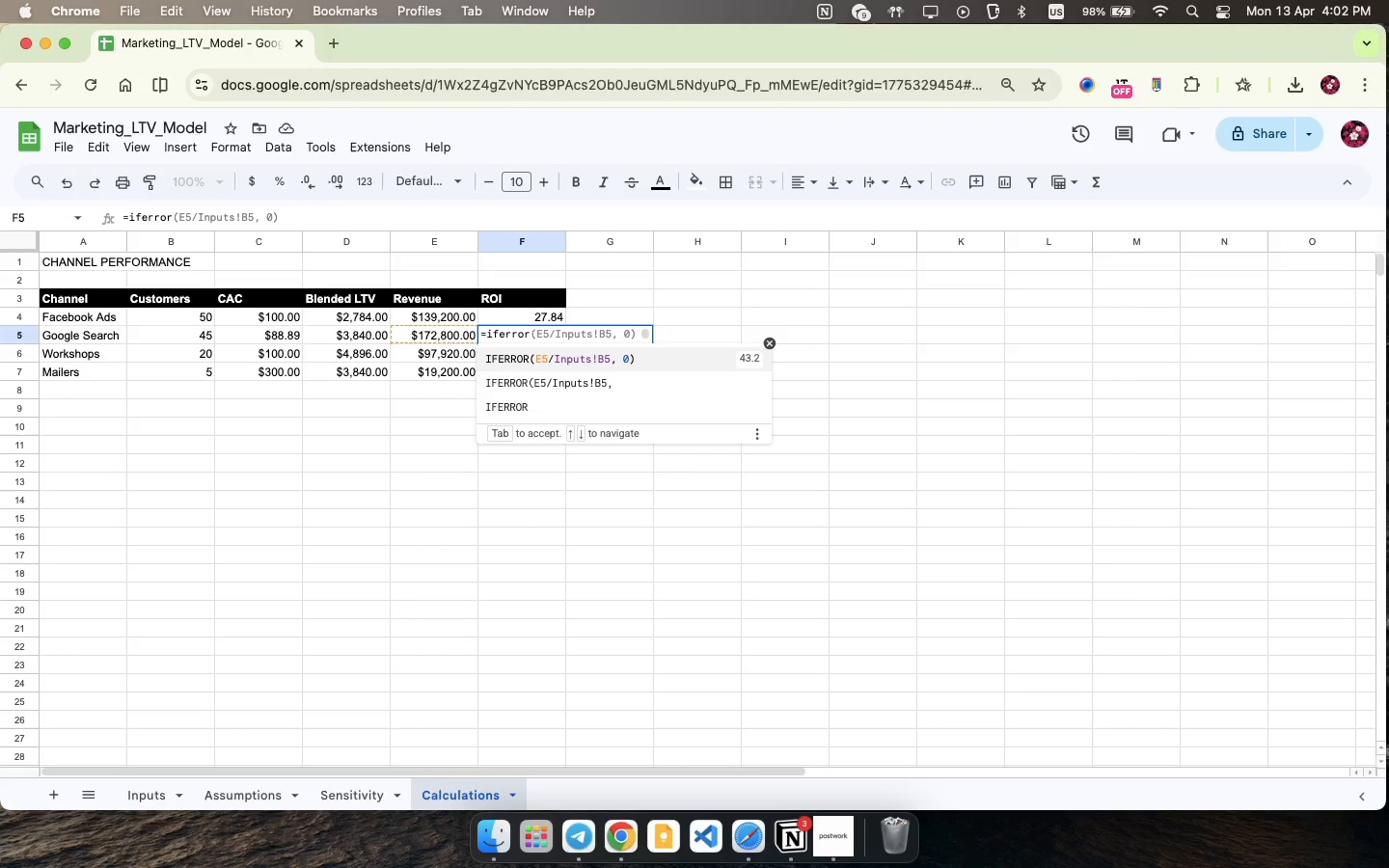 
wait(26.95)
 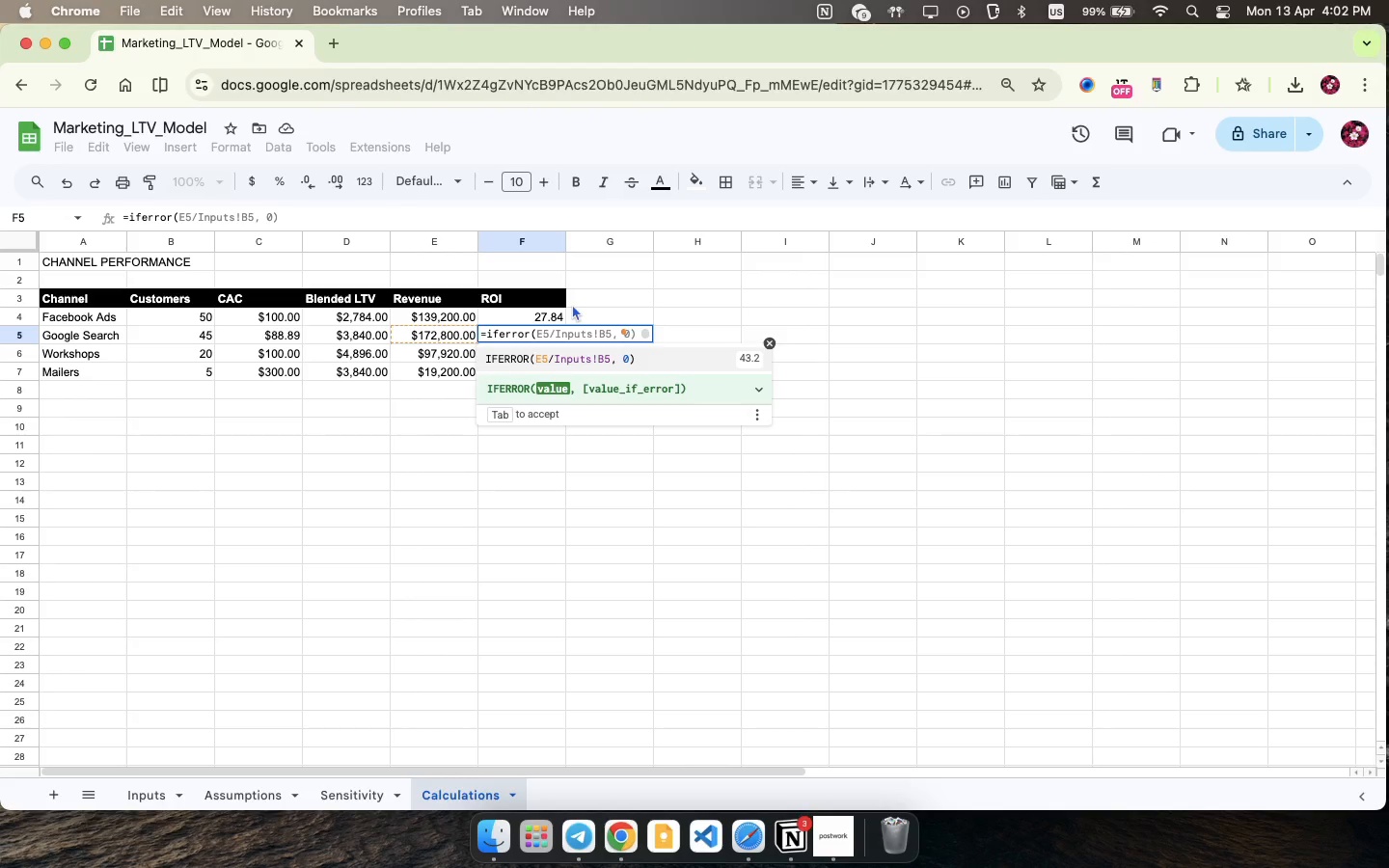 
type(e5/inputs!b5, 0))
 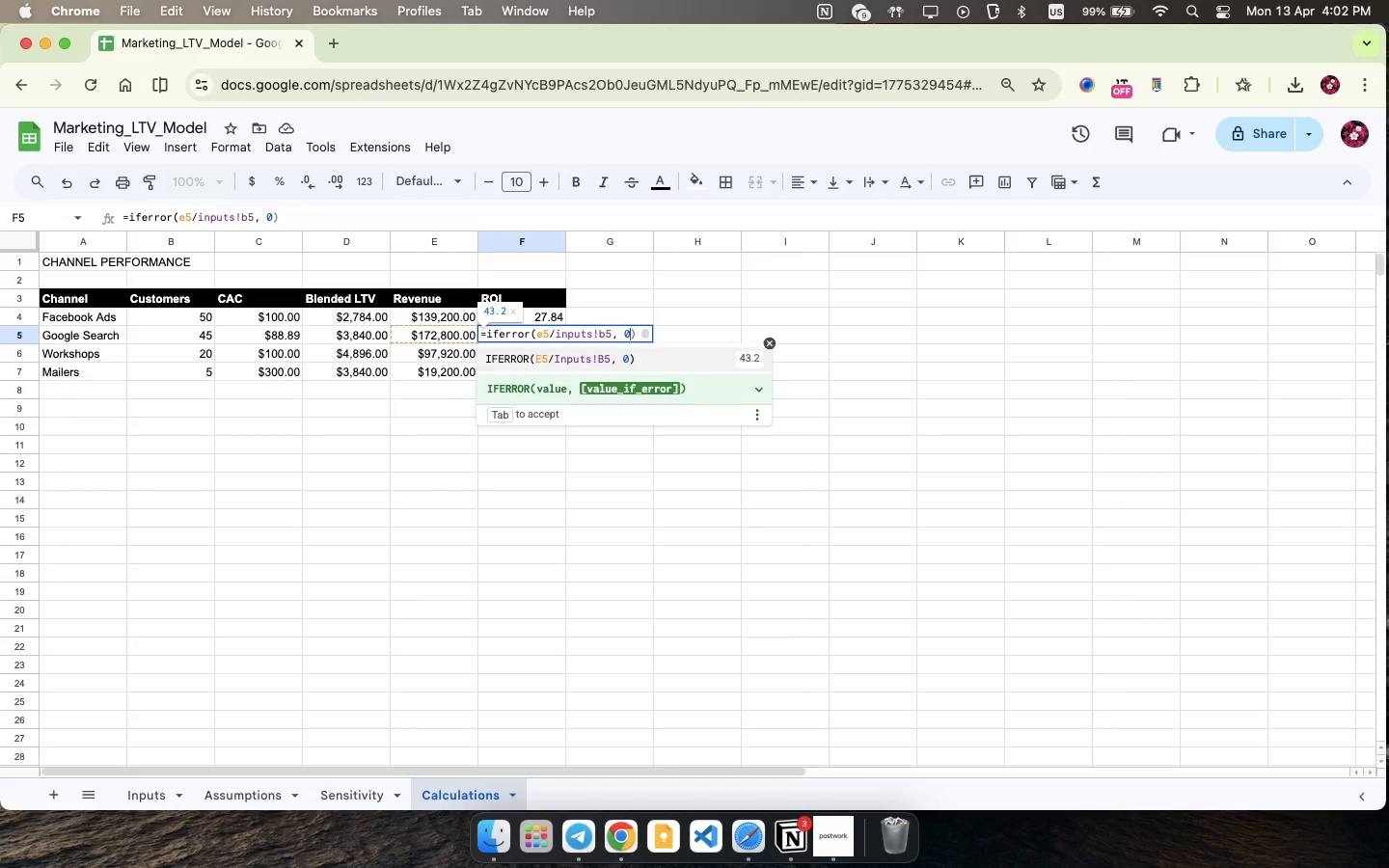 
key(Enter)
 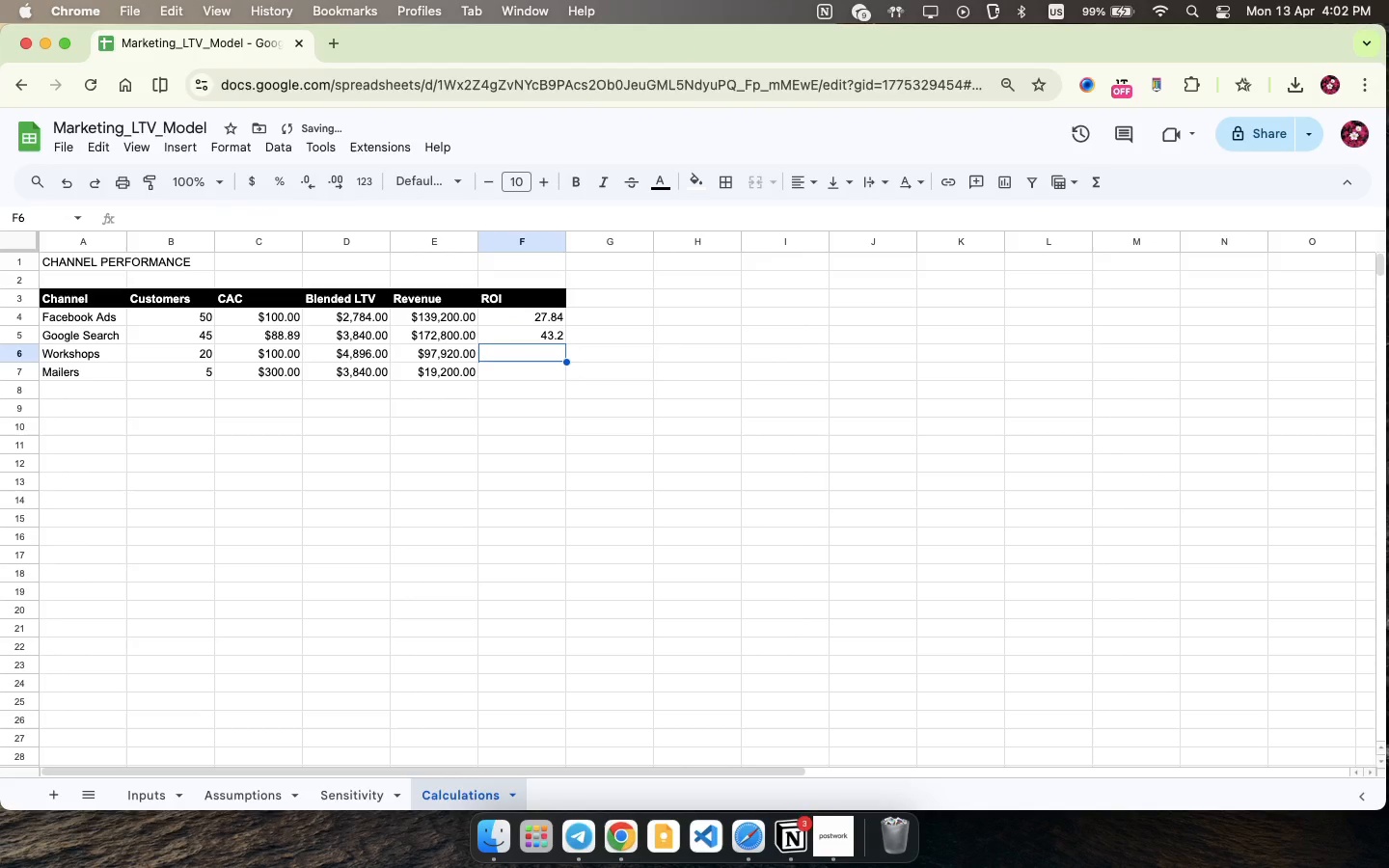 
type(=iferror(e6/Inputs!b6,0))
 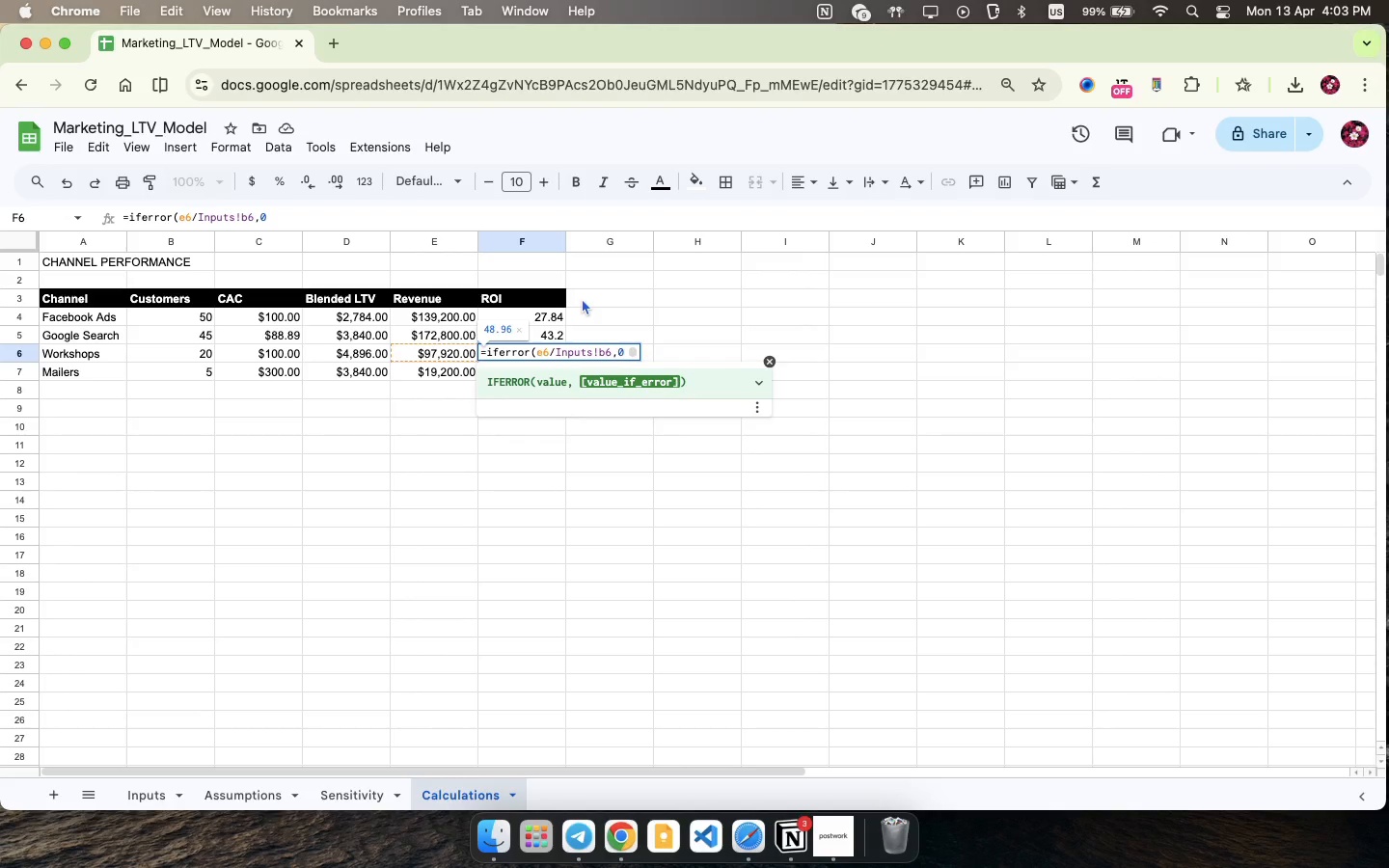 
key(Enter)
 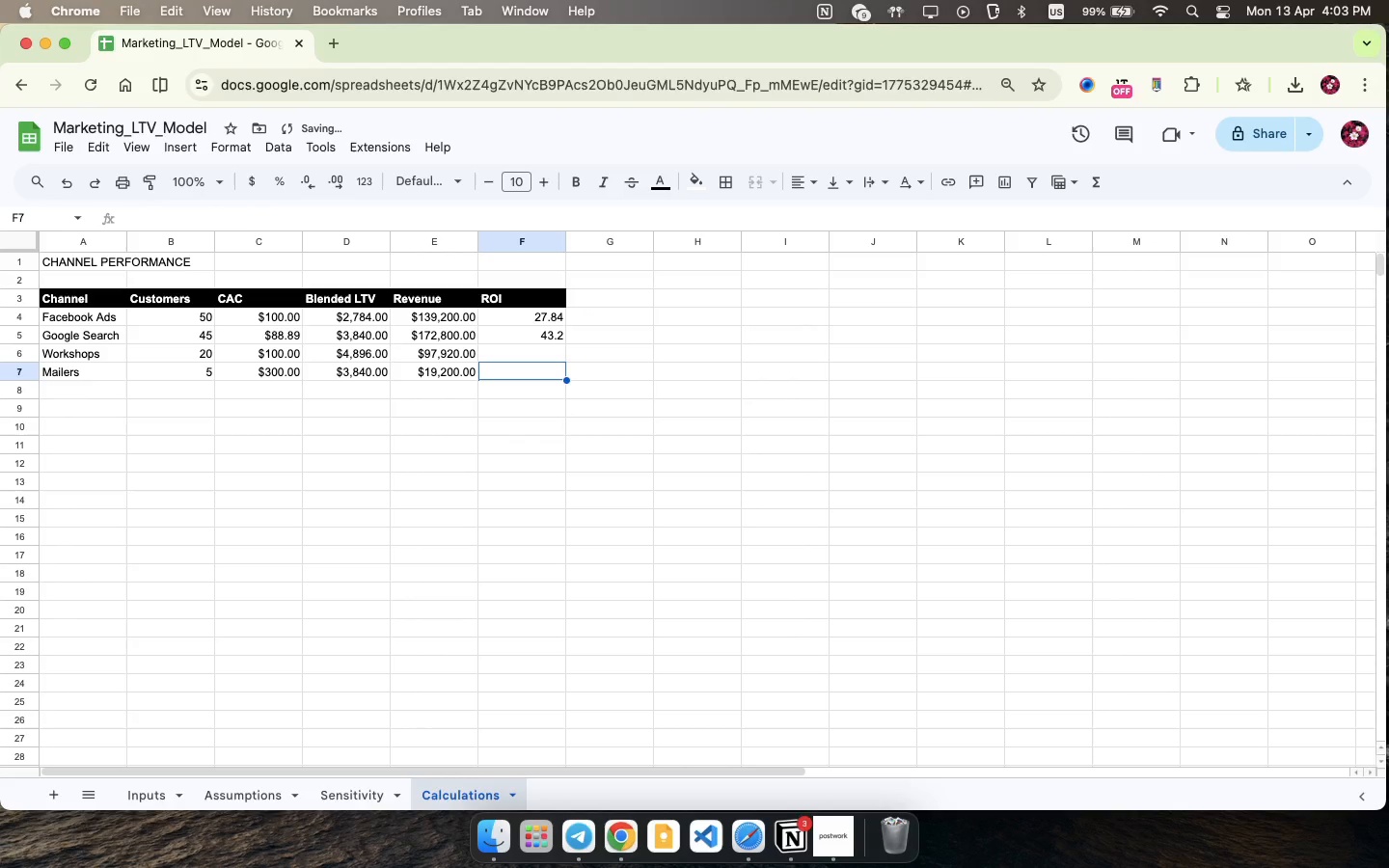 
type(=ifero)
key(Backspace)
type(ror(e7/P)
key(Backspace)
type(Inputs!b7,0))
 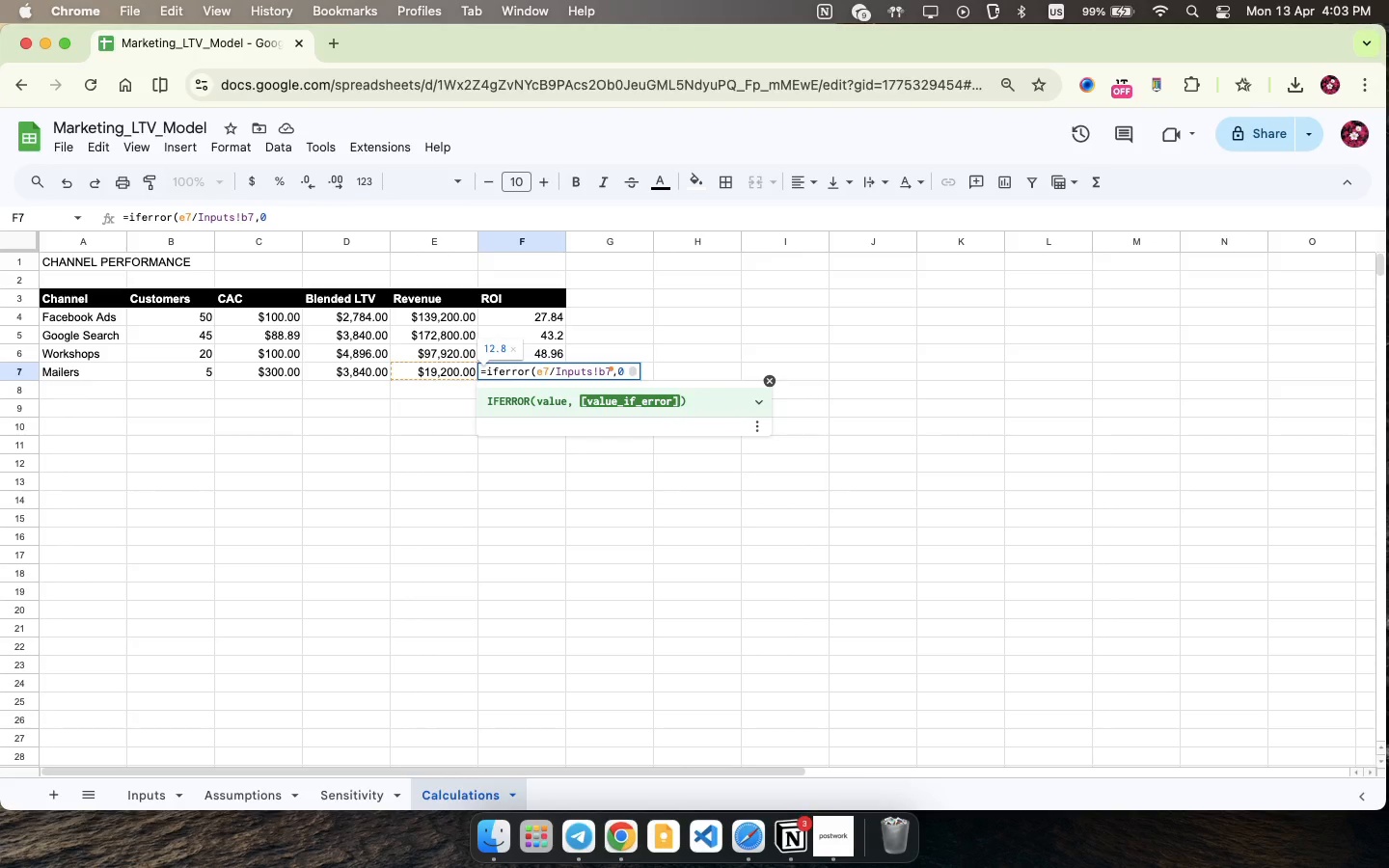 